 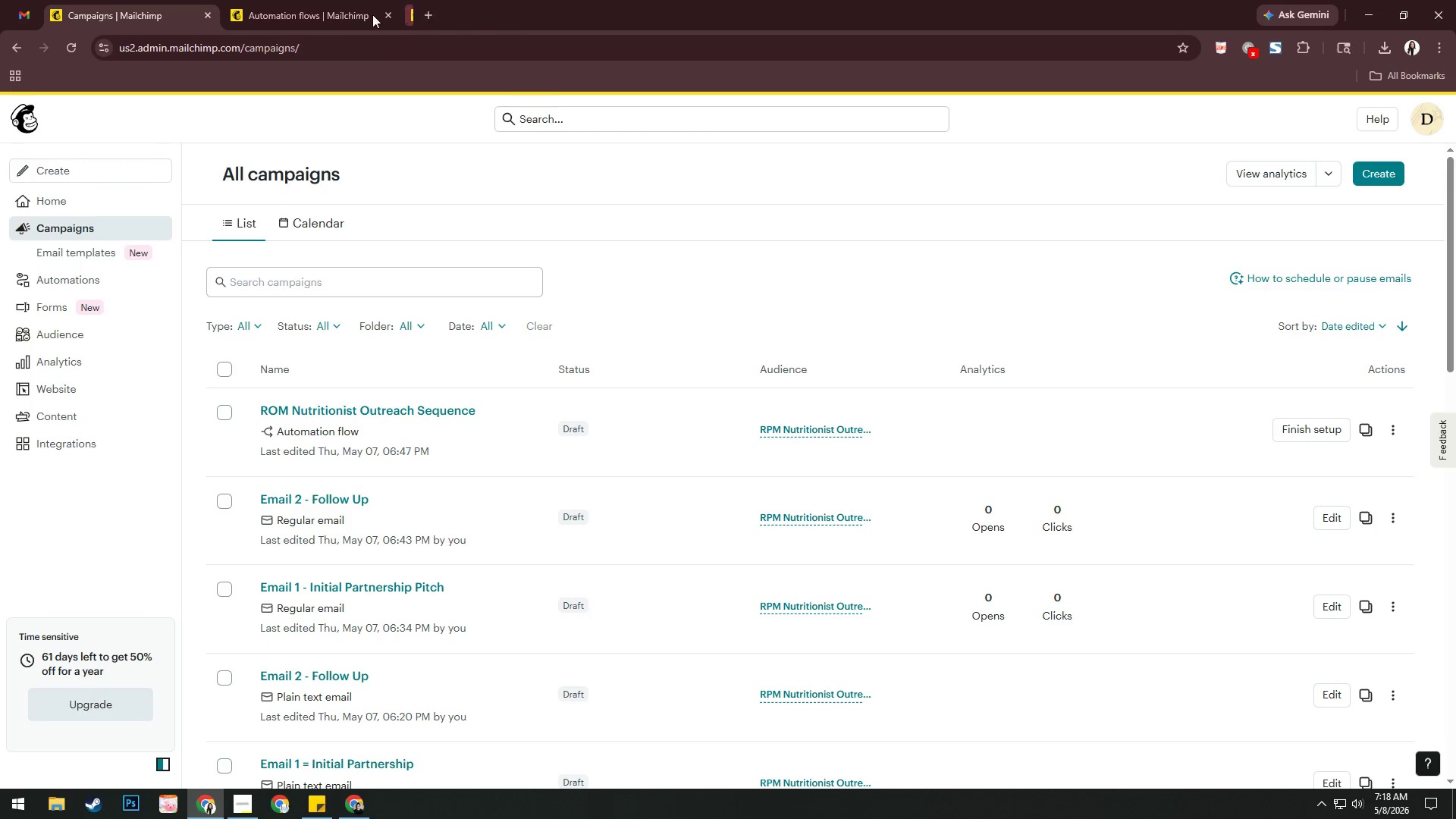 
double_click([302, 16])
 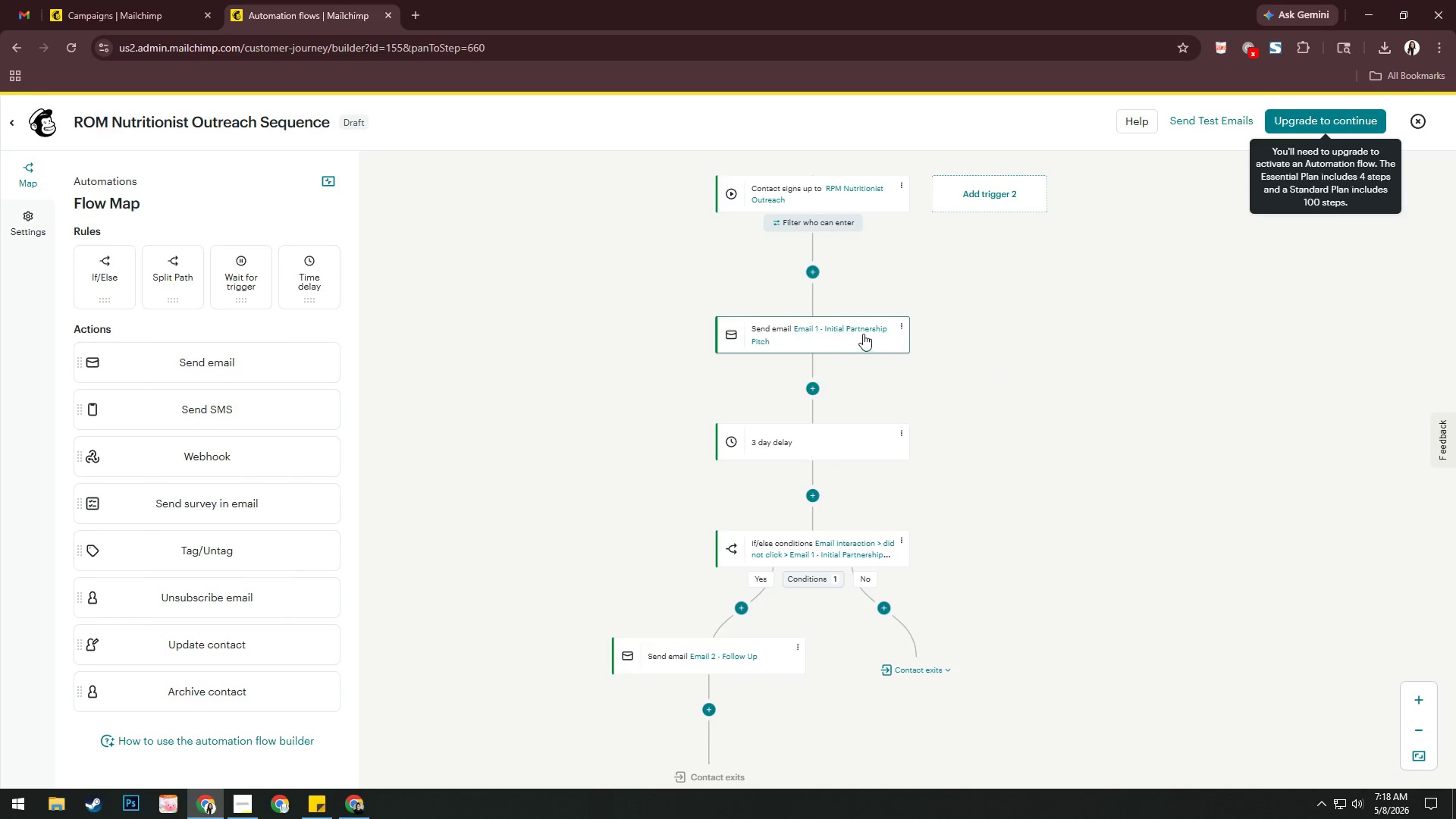 
left_click([860, 329])
 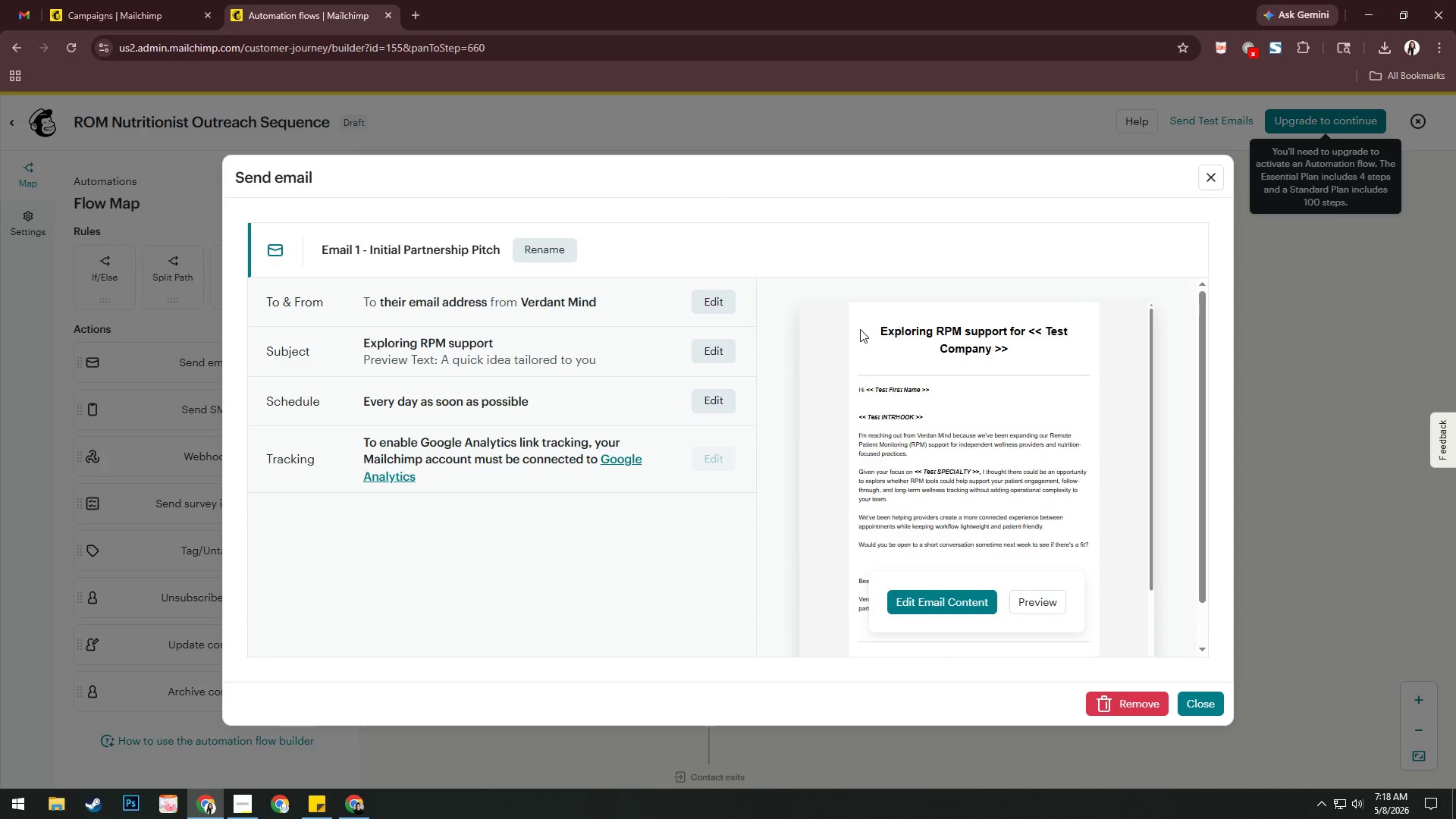 
left_click([969, 525])
 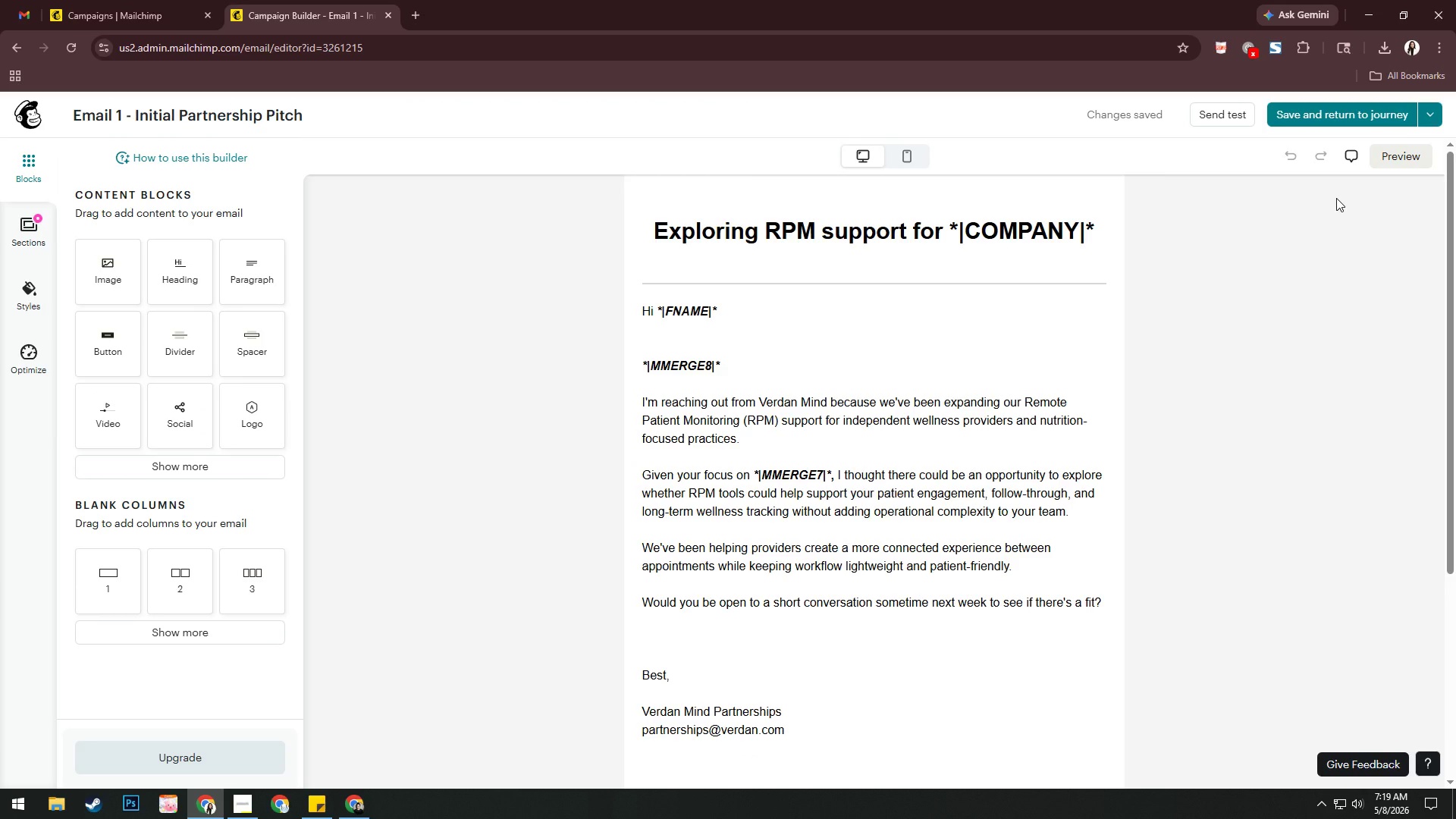 
wait(26.52)
 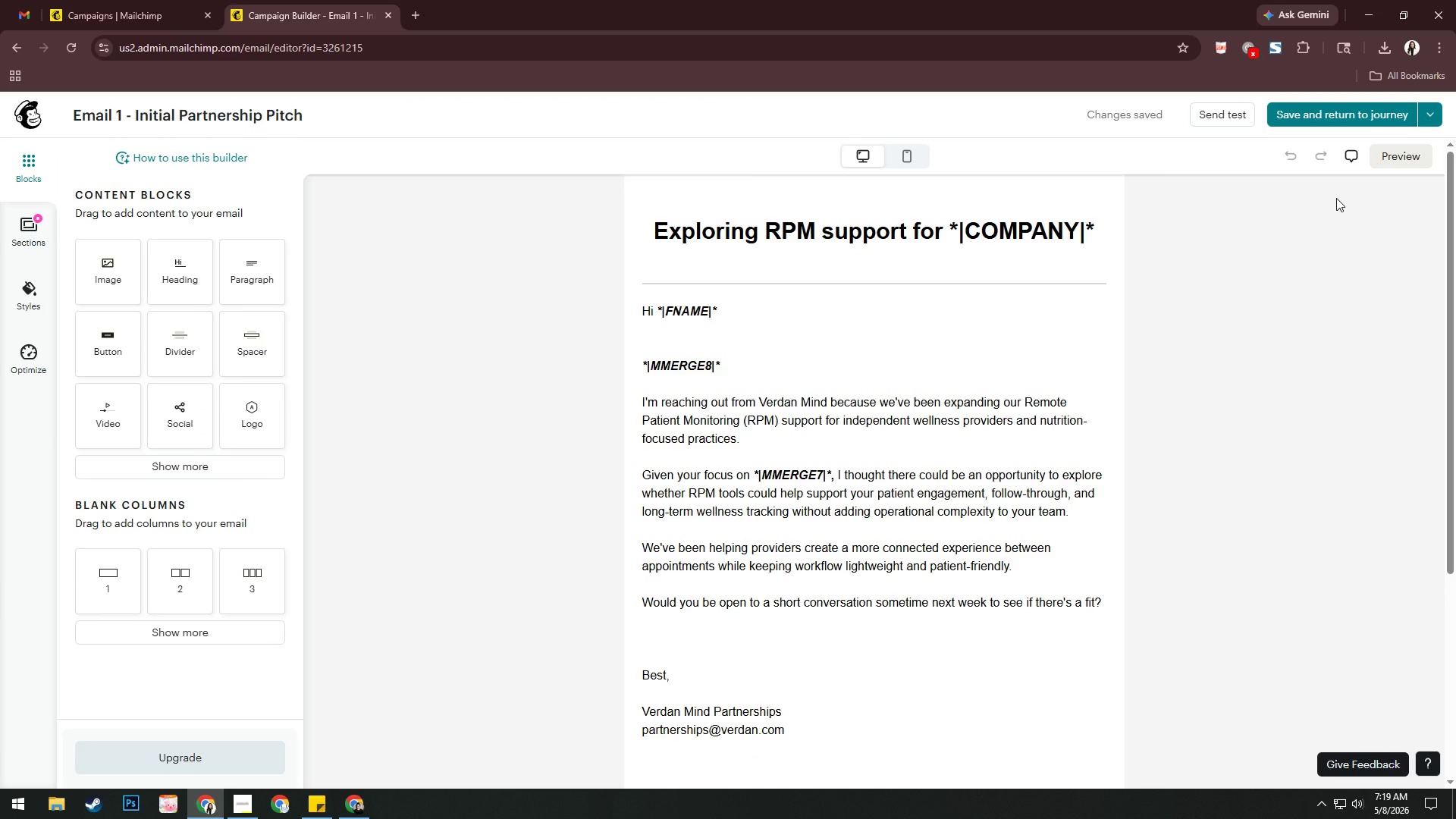 
left_click([1401, 159])
 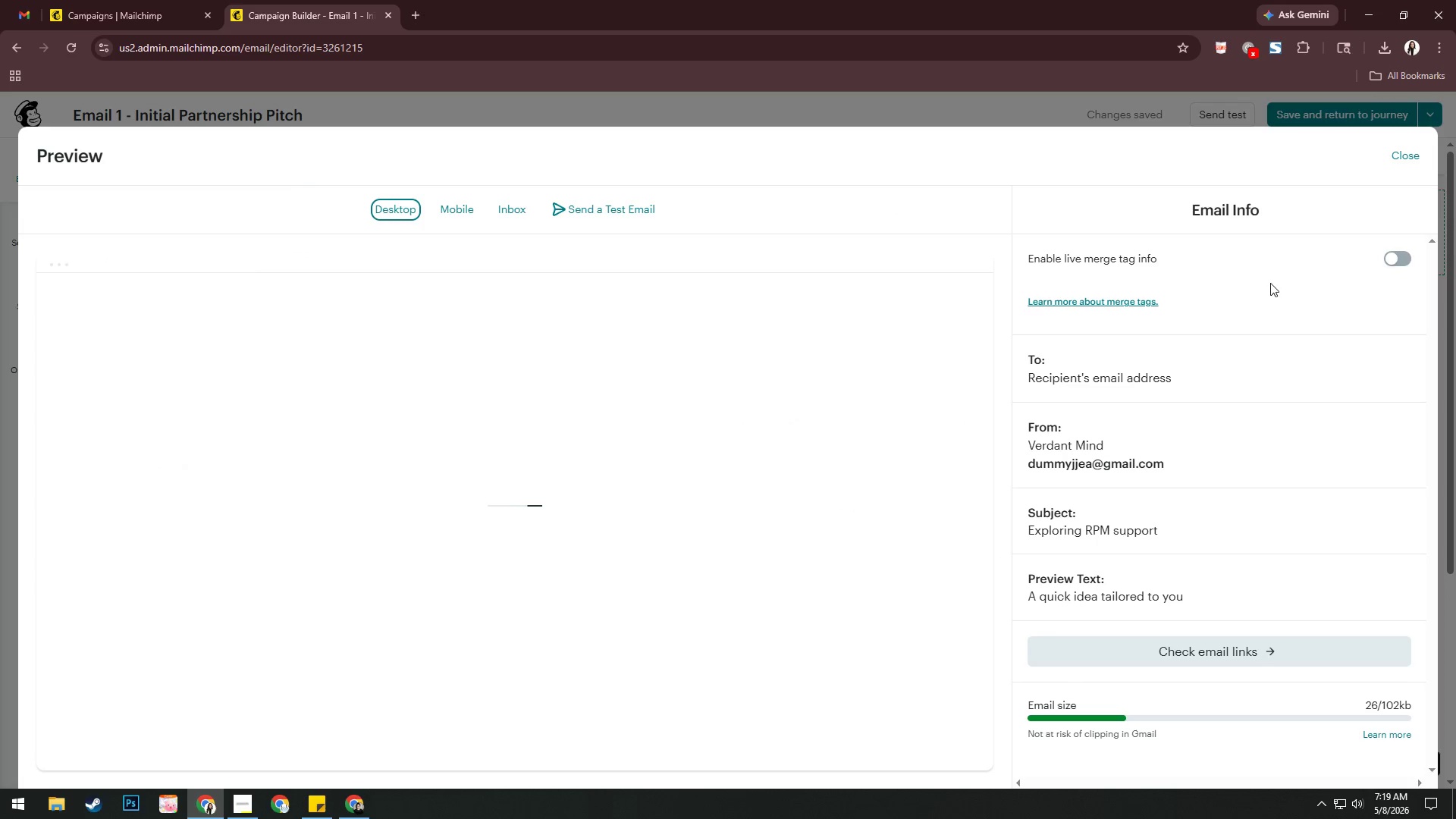 
left_click([1395, 265])
 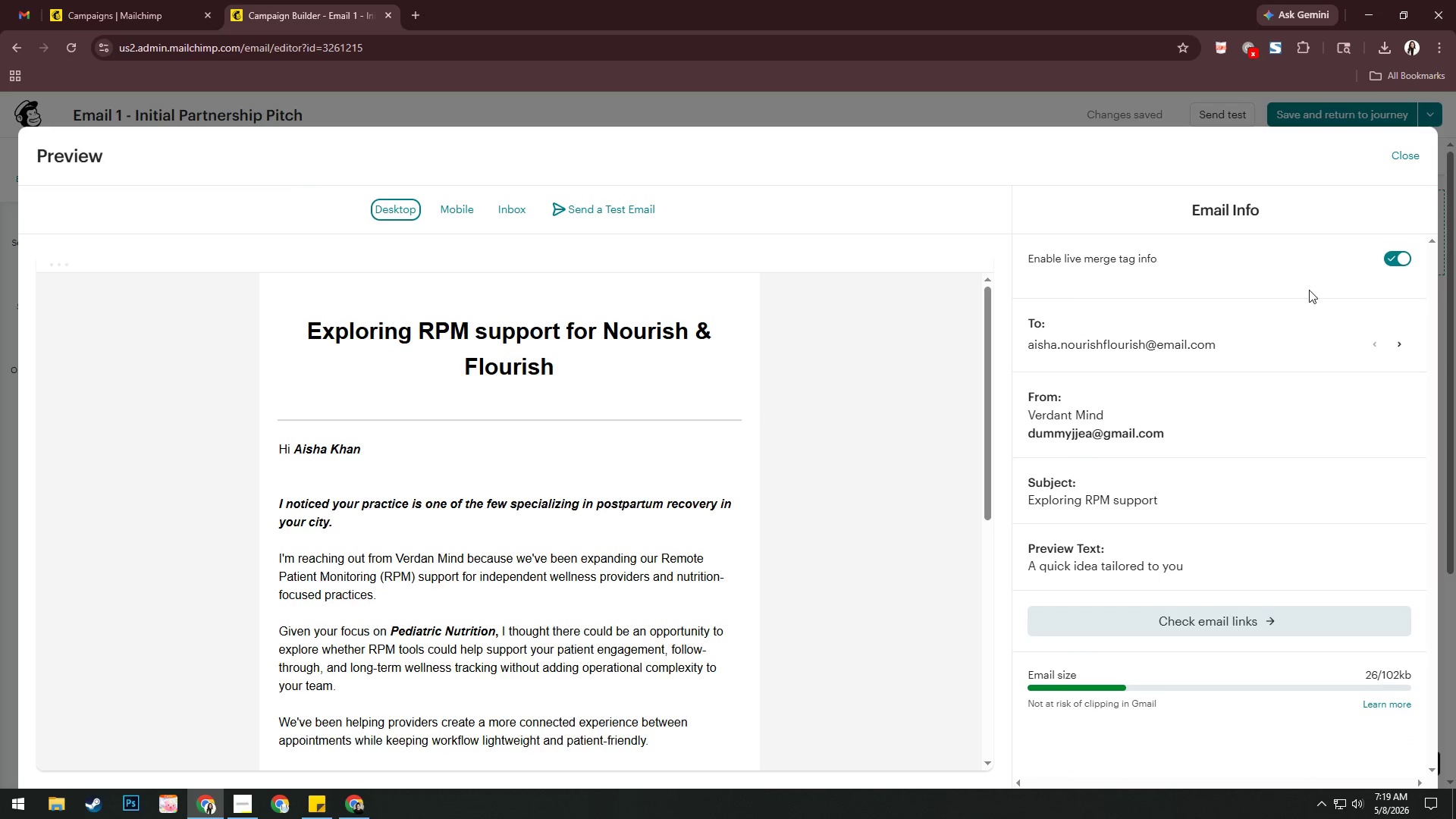 
left_click([1402, 348])
 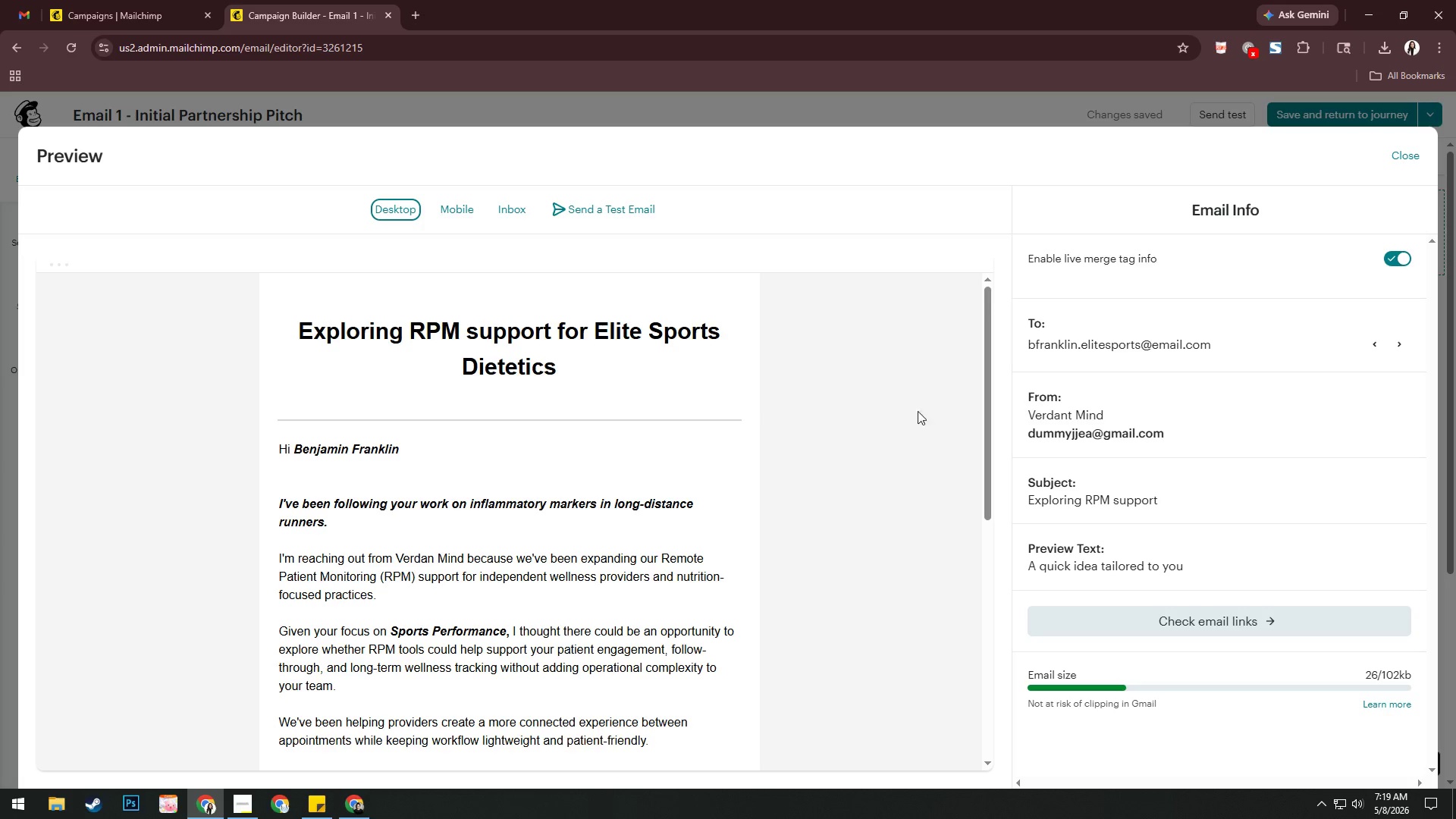 
left_click_drag(start_coordinate=[984, 365], to_coordinate=[985, 378])
 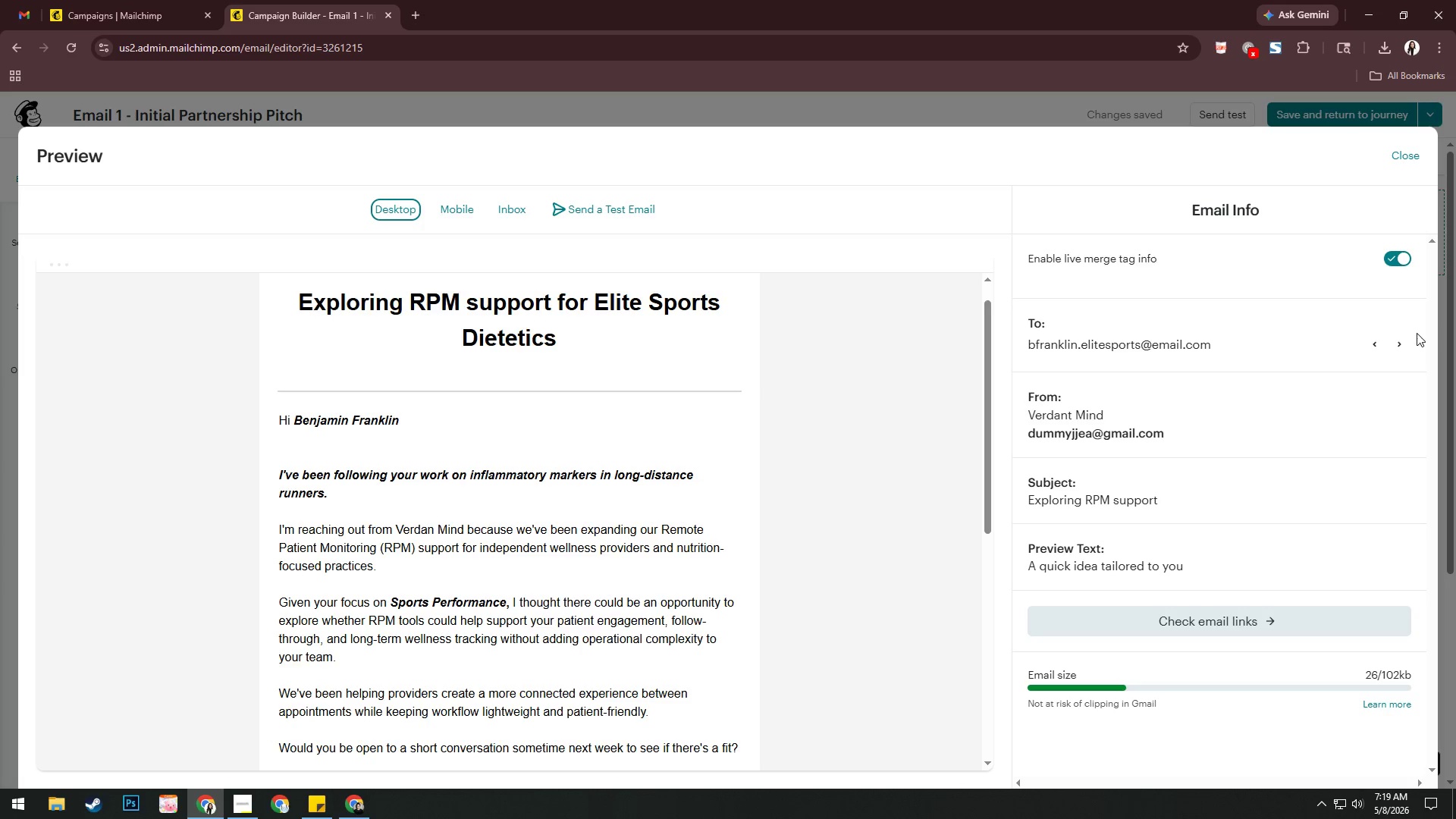 
left_click([1407, 341])
 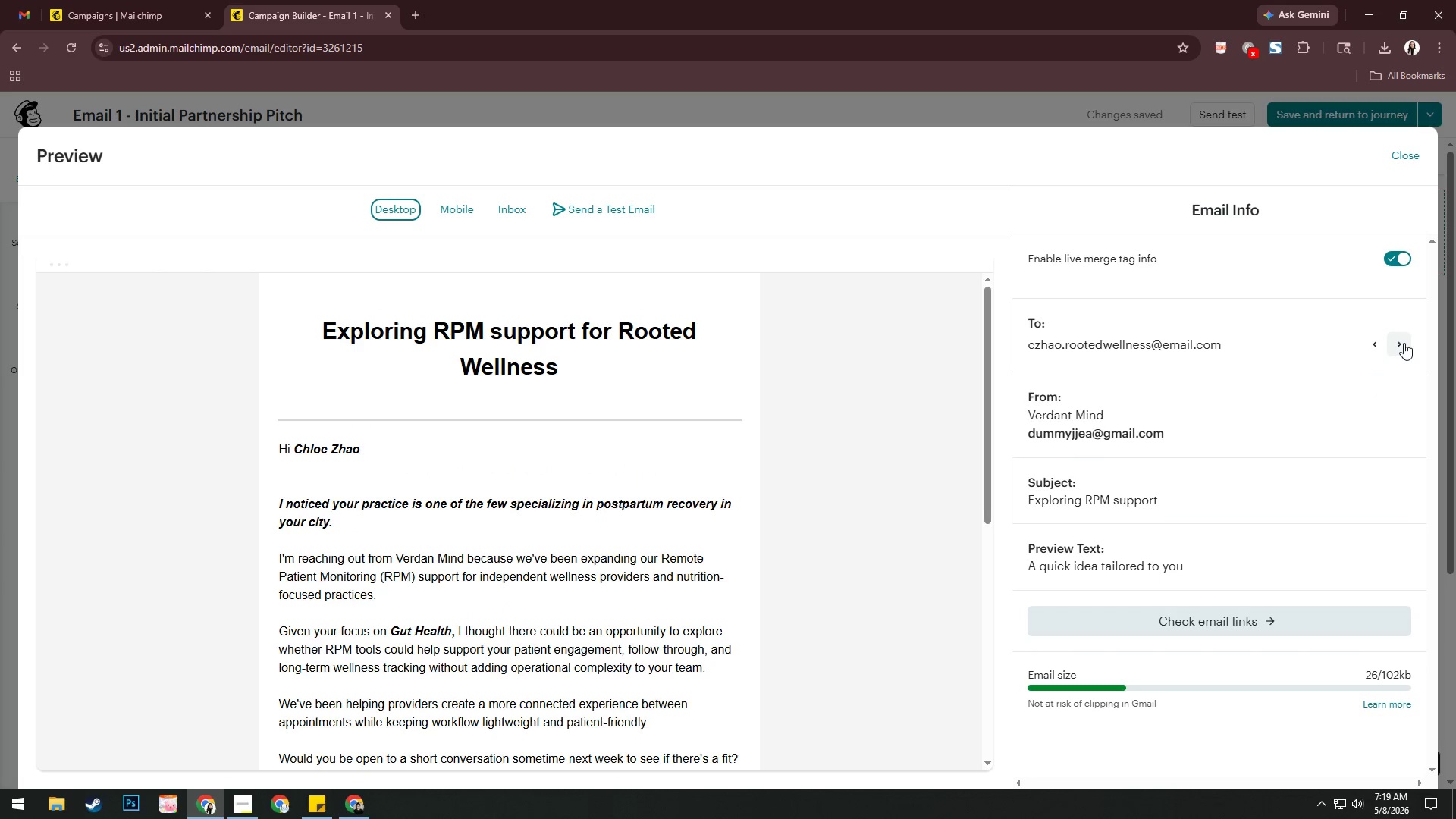 
wait(6.78)
 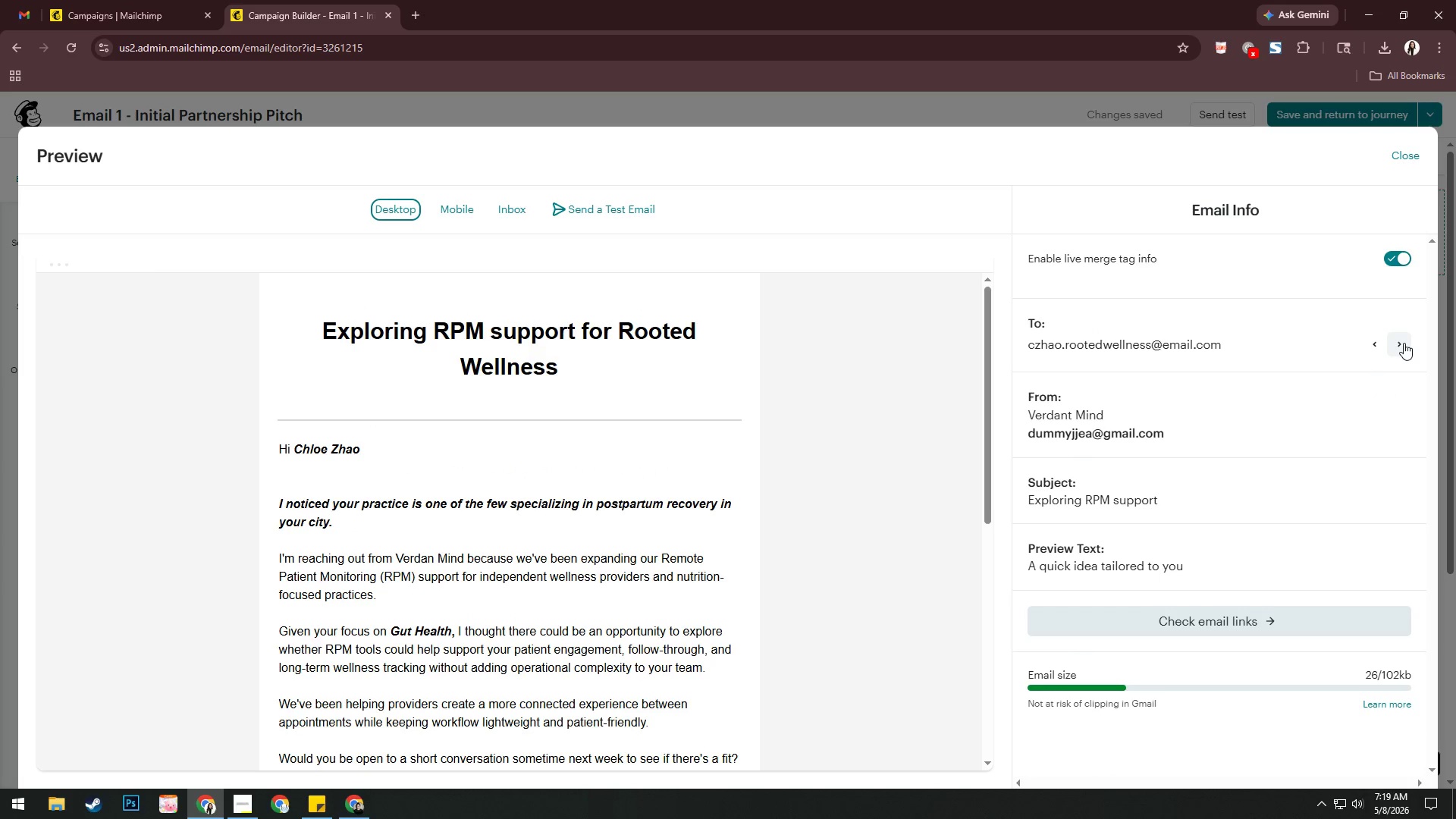 
left_click([1380, 345])
 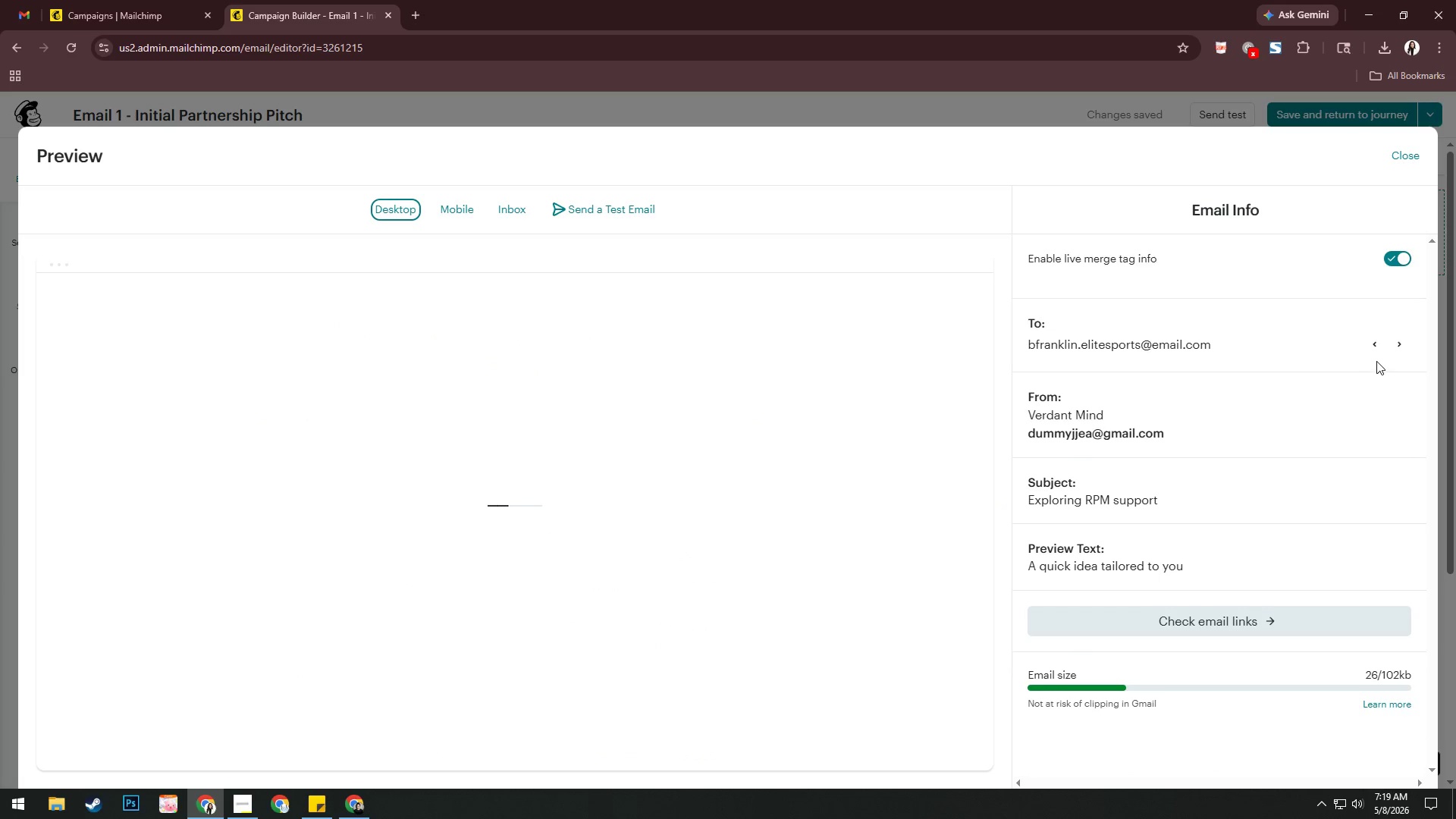 
left_click([1373, 347])
 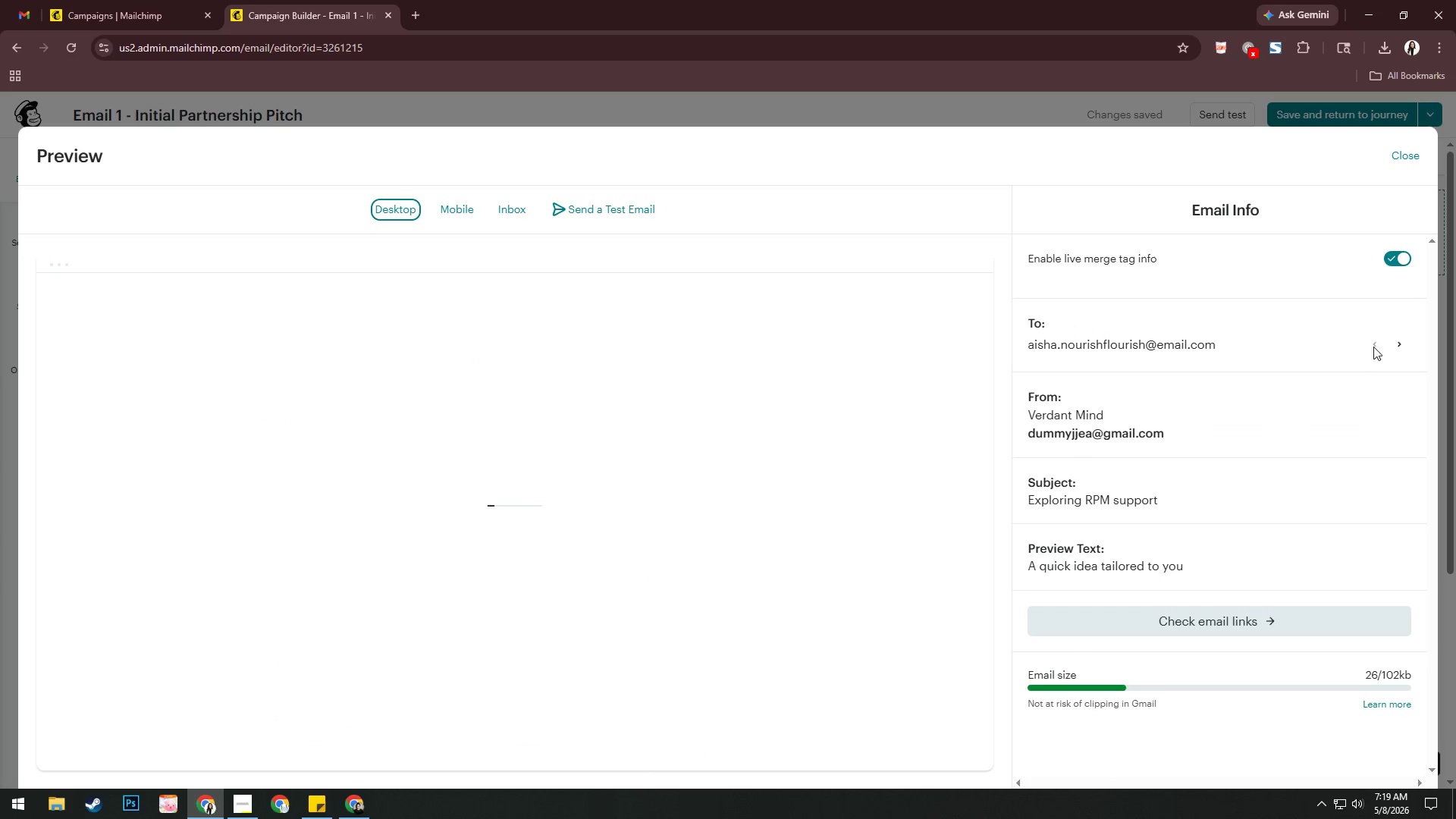 
left_click([1373, 347])
 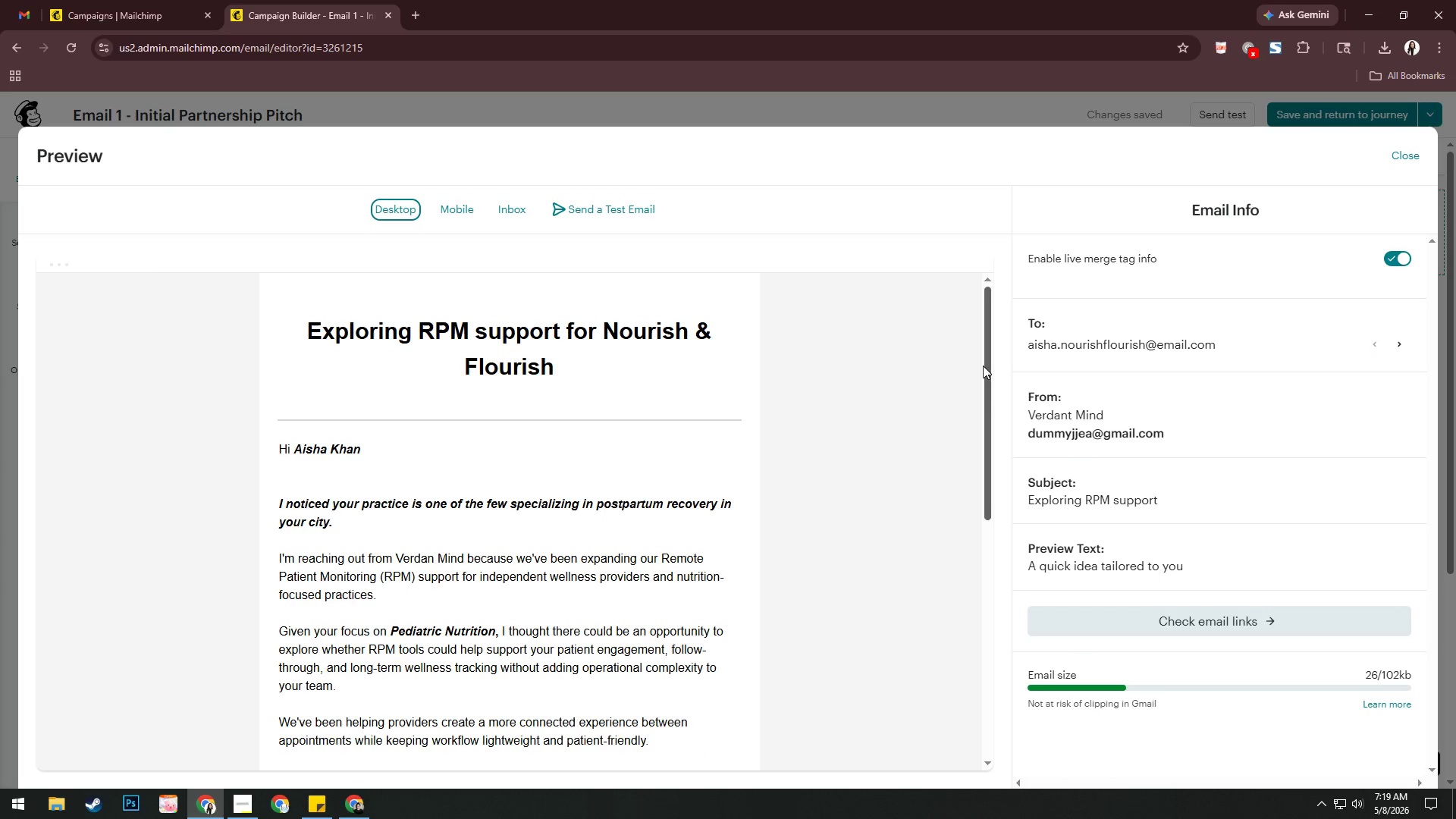 
left_click_drag(start_coordinate=[988, 341], to_coordinate=[986, 353])
 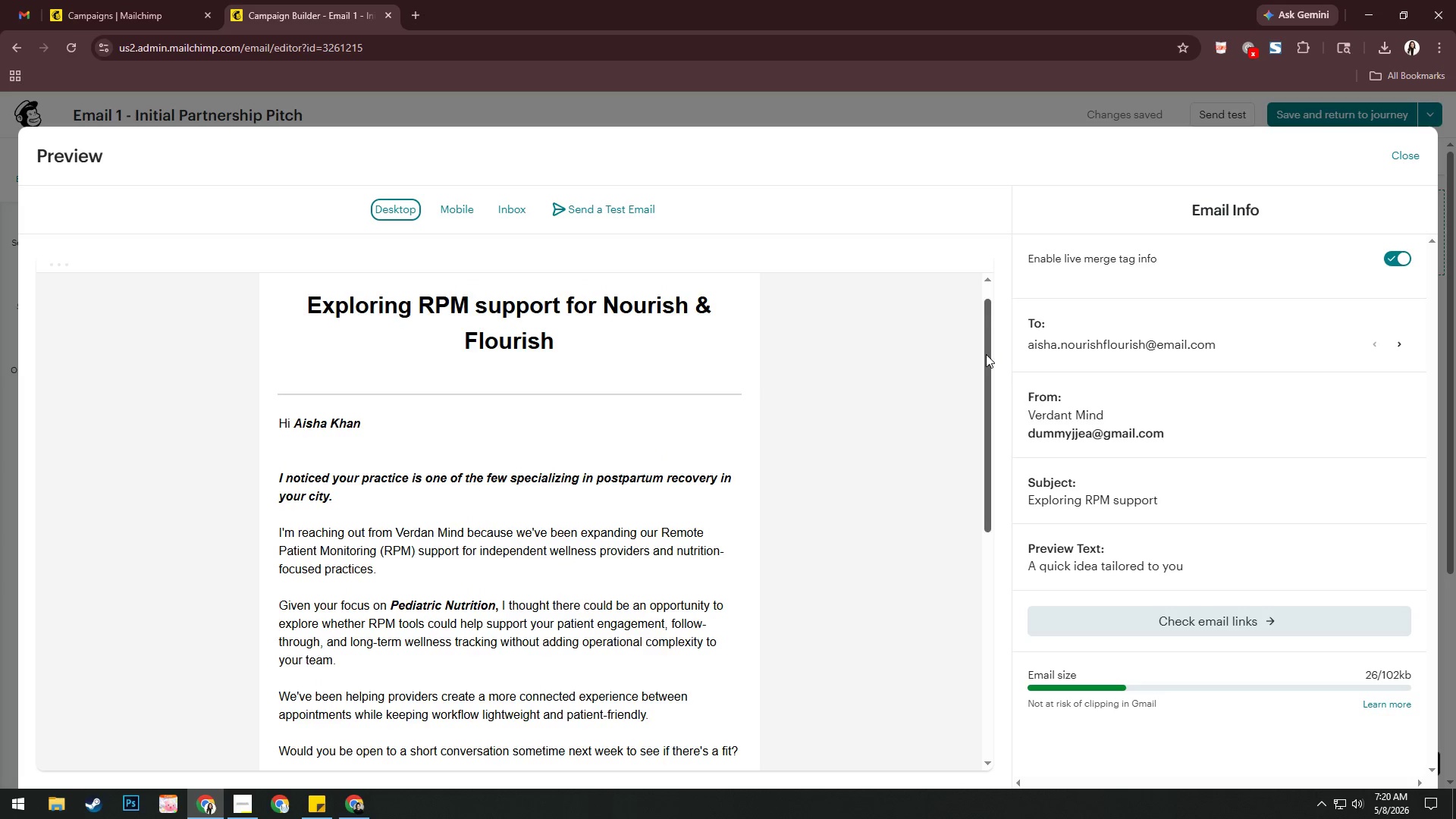 
wait(12.06)
 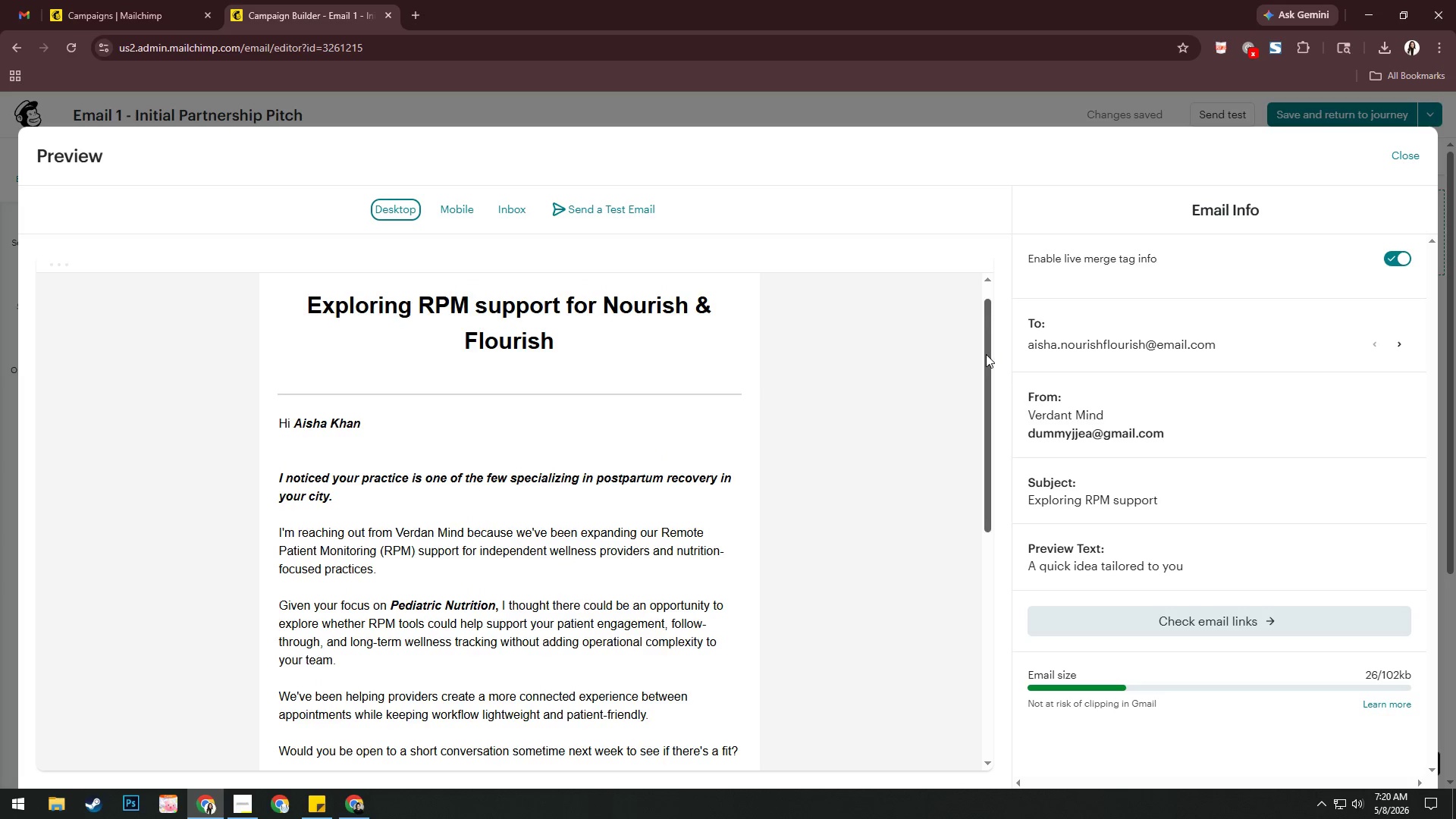 
key(Alt+AltLeft)
 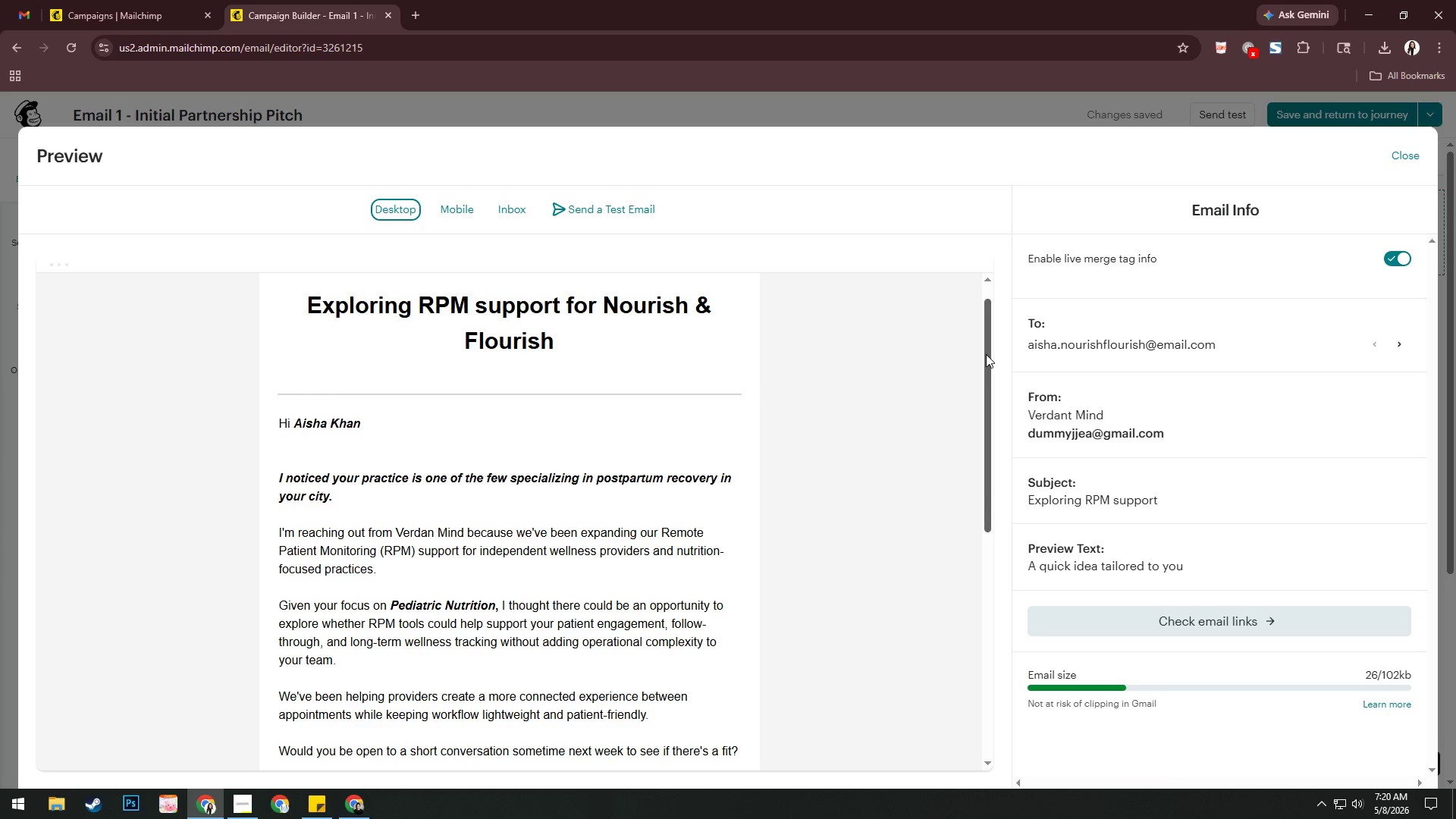 
key(Alt+Tab)